 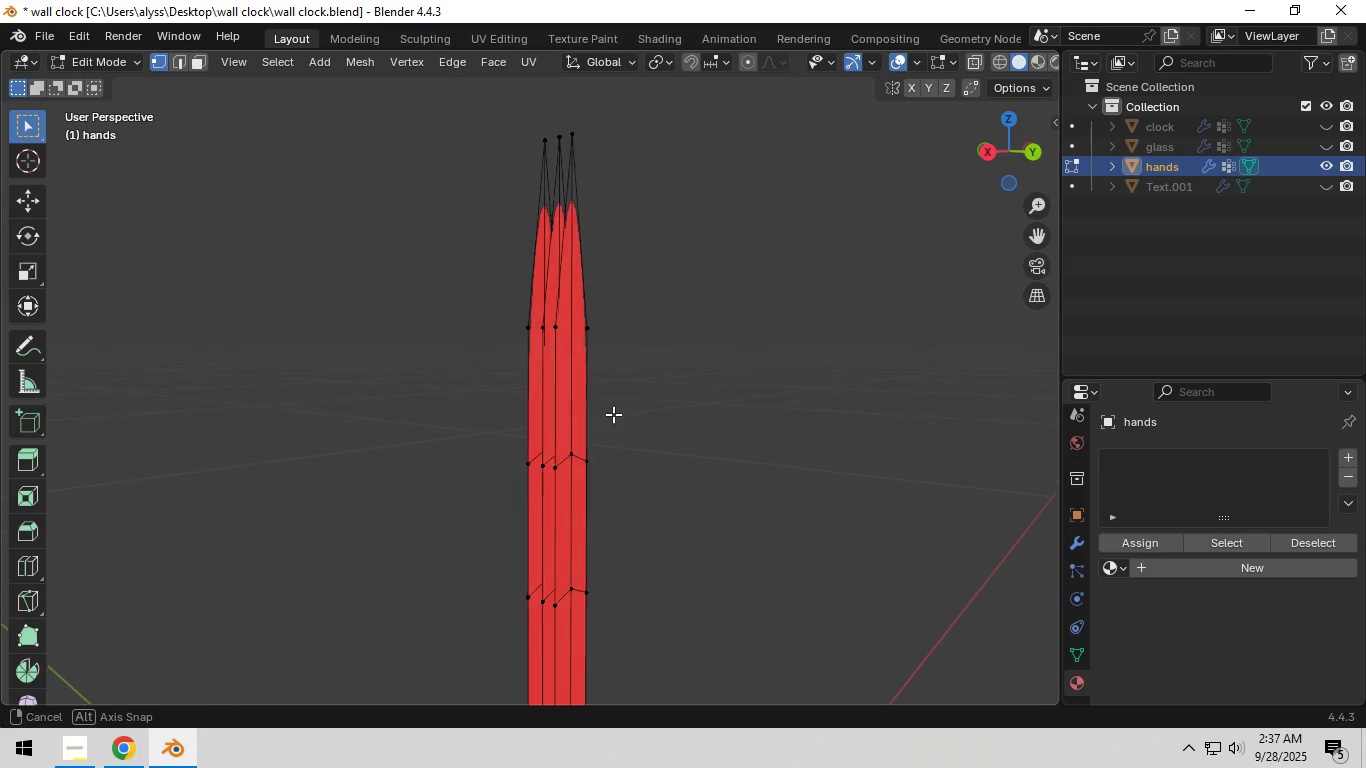 
left_click([578, 142])
 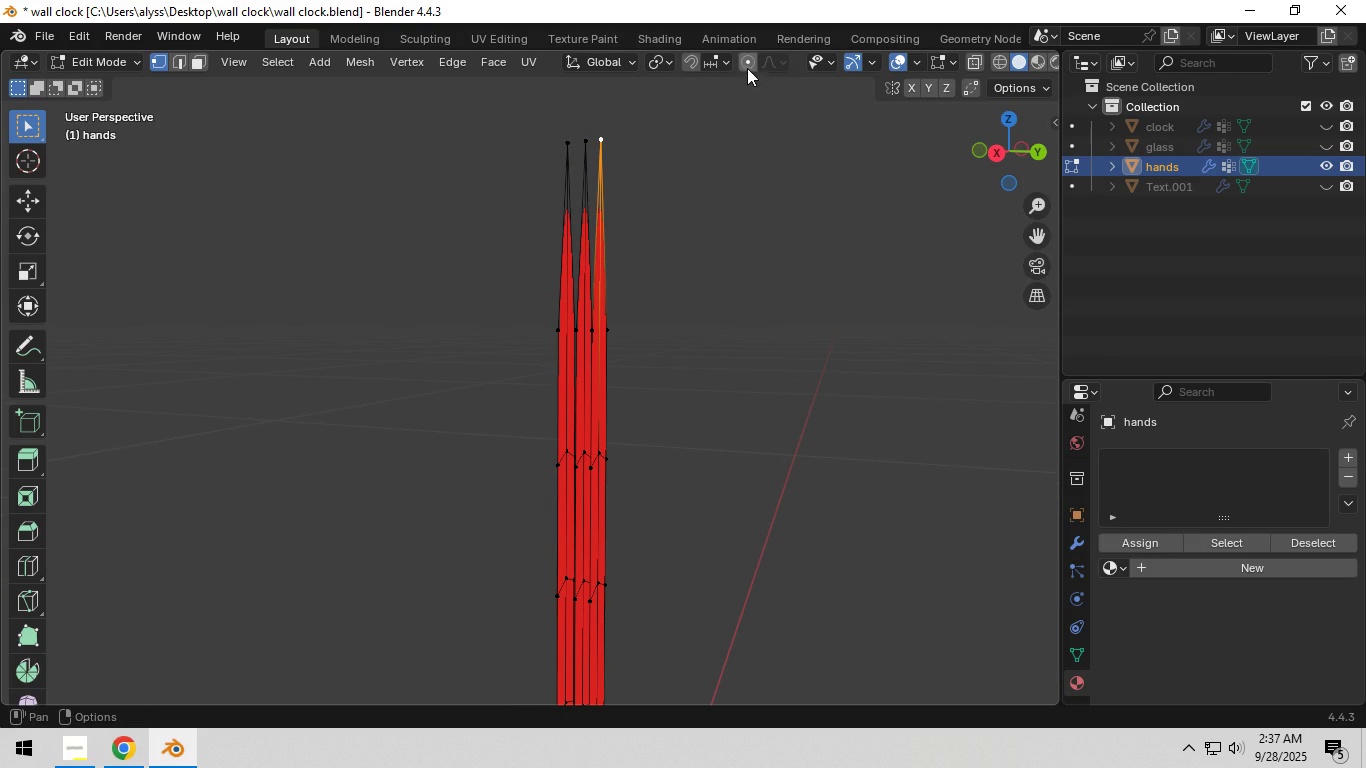 
double_click([772, 62])
 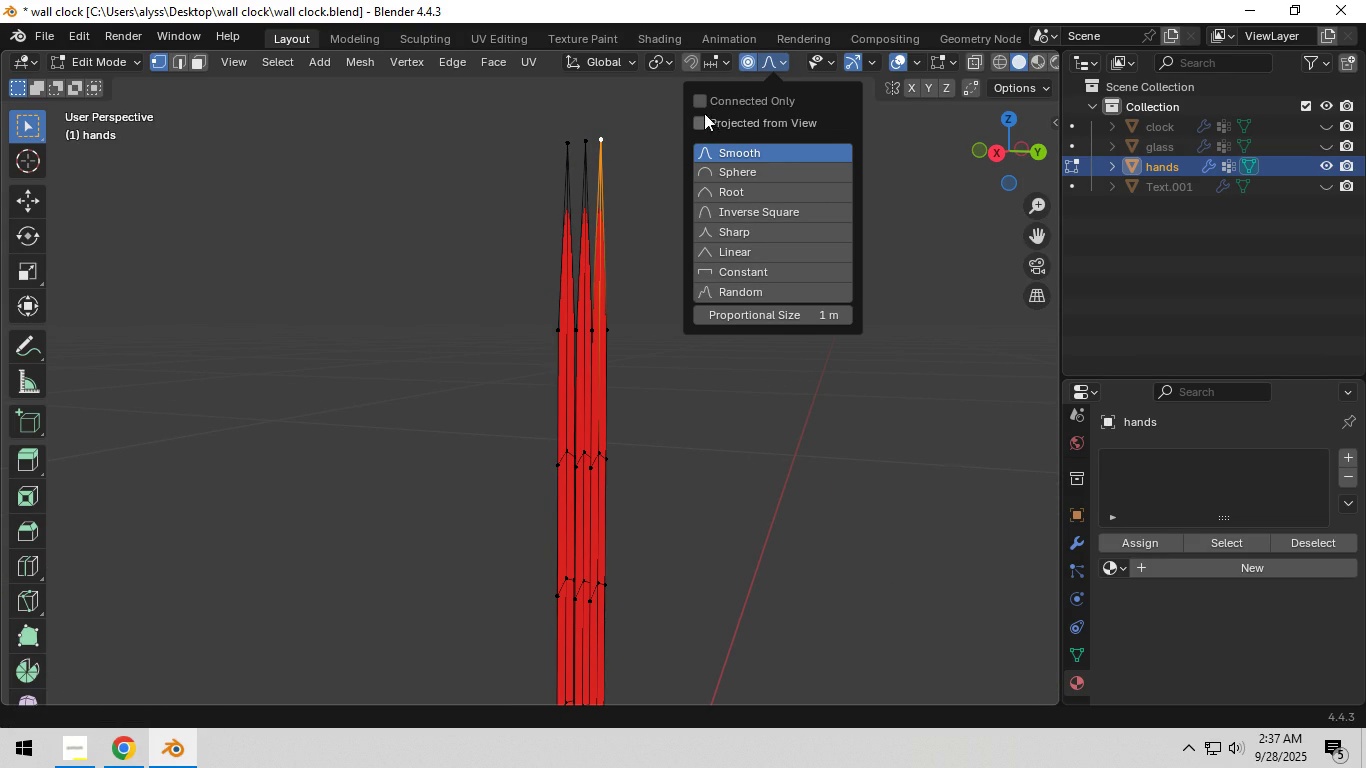 
left_click([700, 106])
 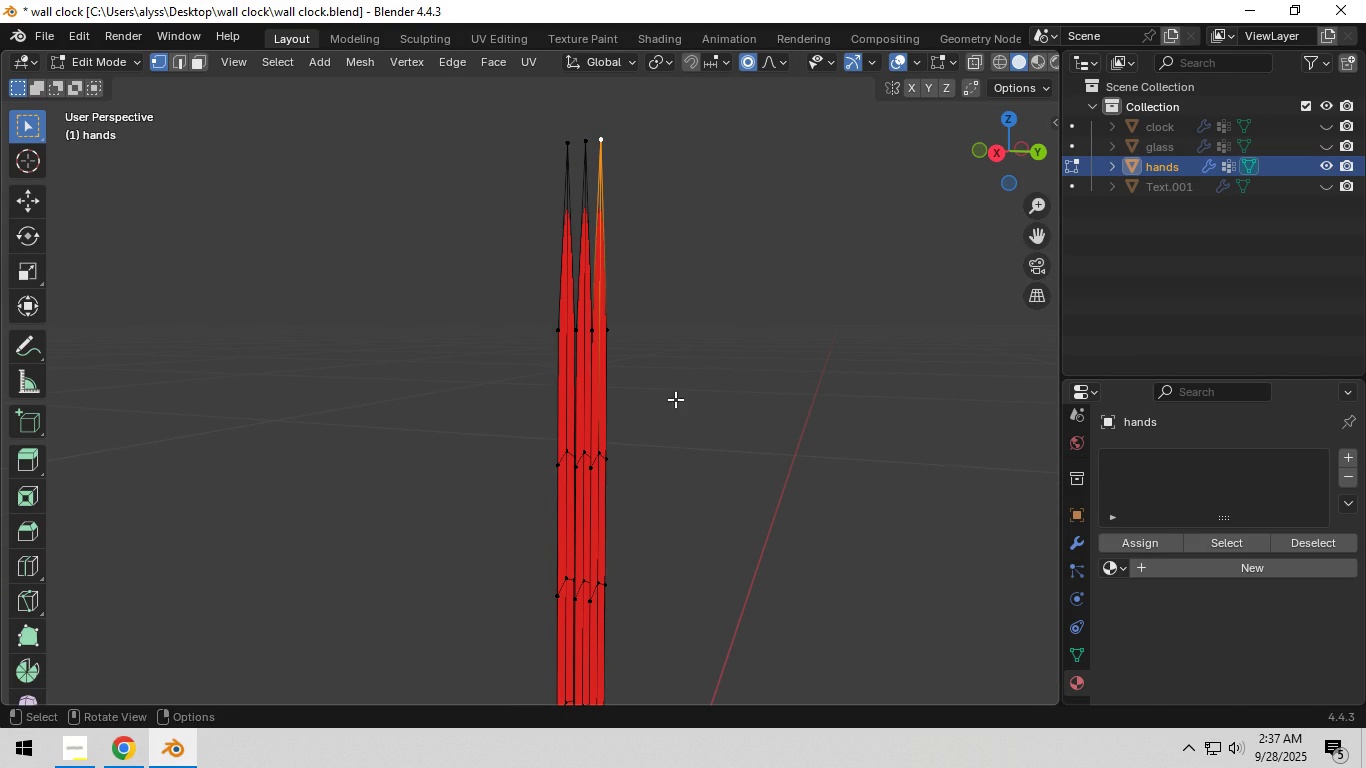 
type(gz)
 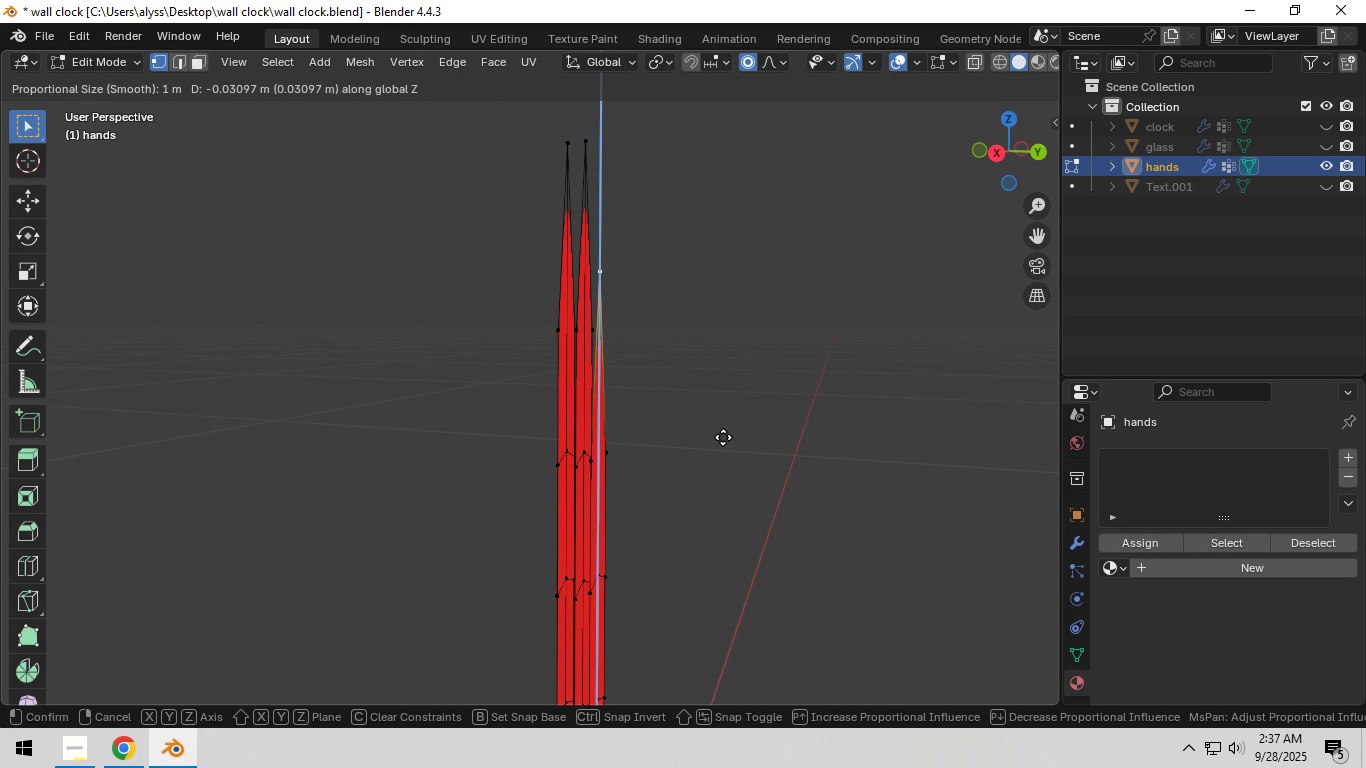 
scroll: coordinate [723, 437], scroll_direction: up, amount: 26.0
 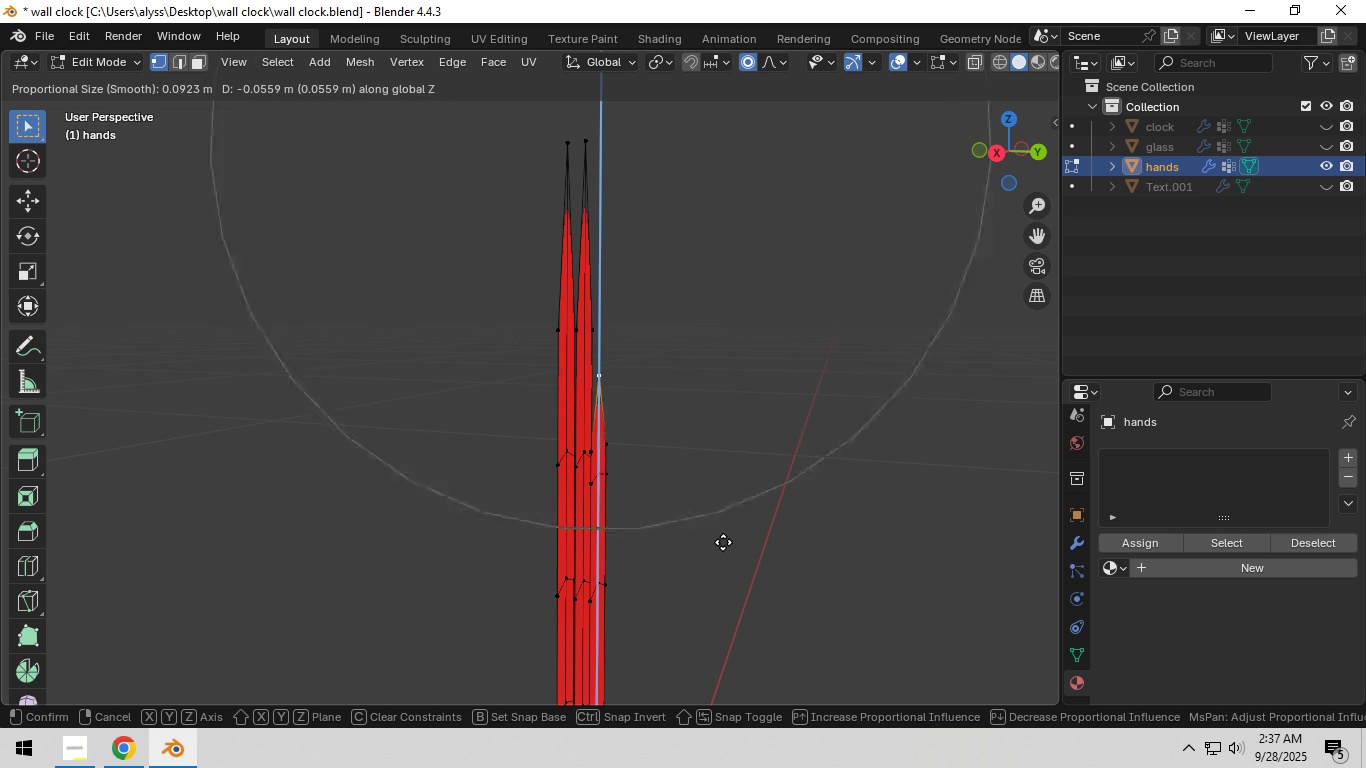 
scroll: coordinate [723, 542], scroll_direction: down, amount: 5.0
 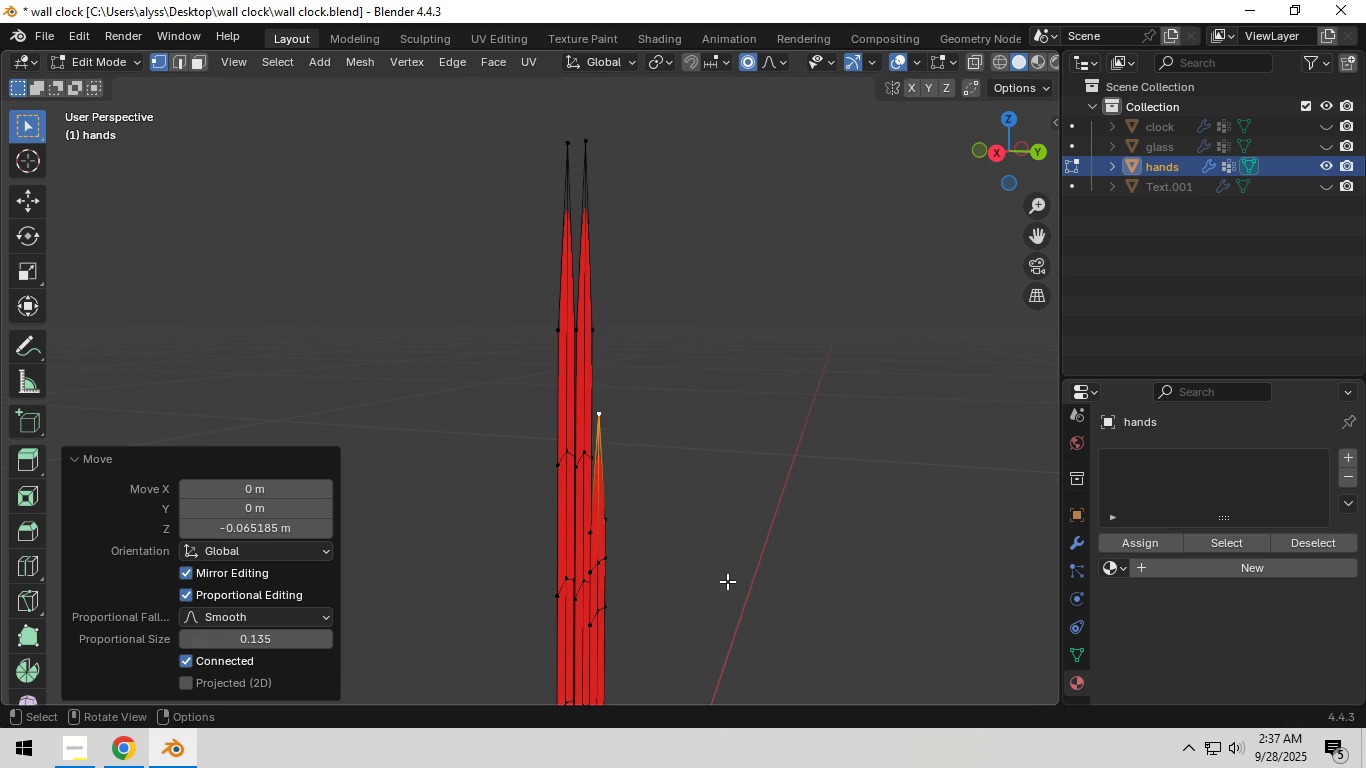 
left_click([727, 581])
 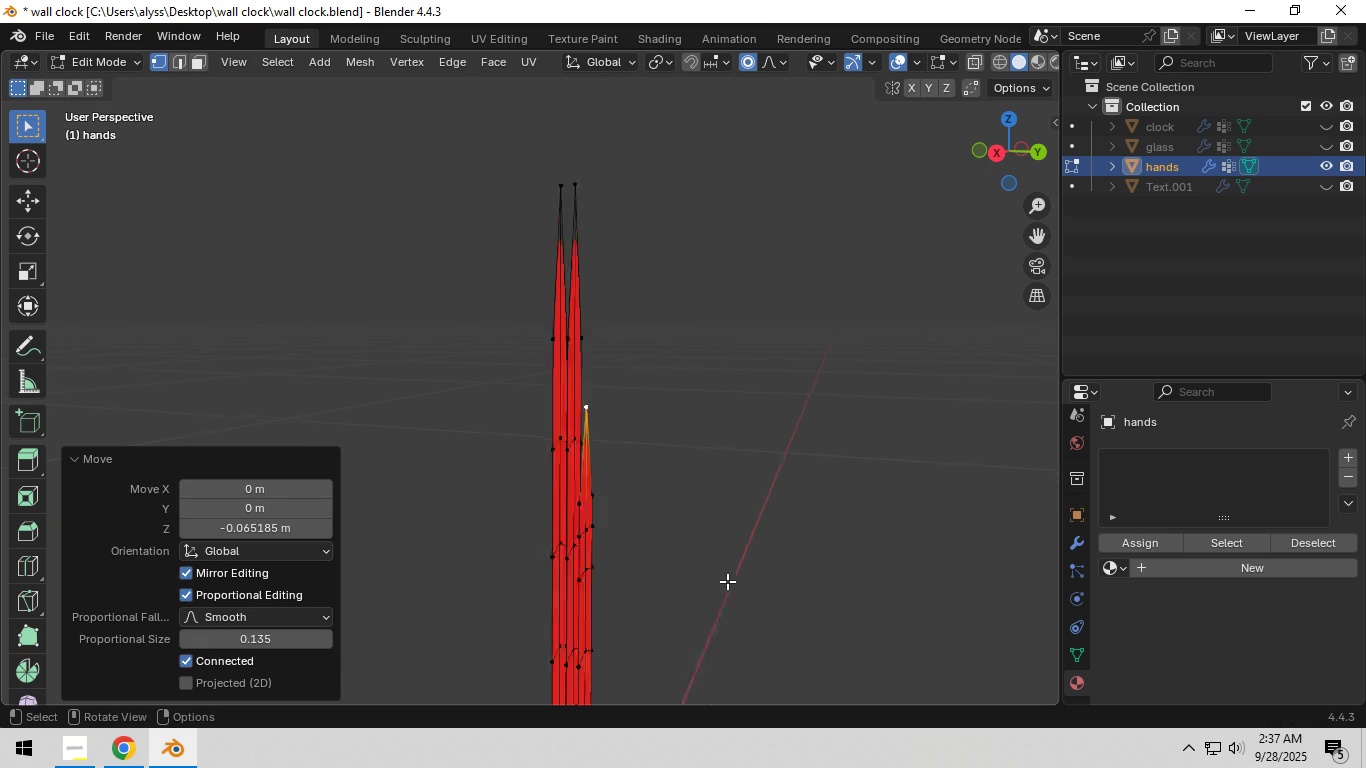 
scroll: coordinate [727, 581], scroll_direction: down, amount: 4.0